 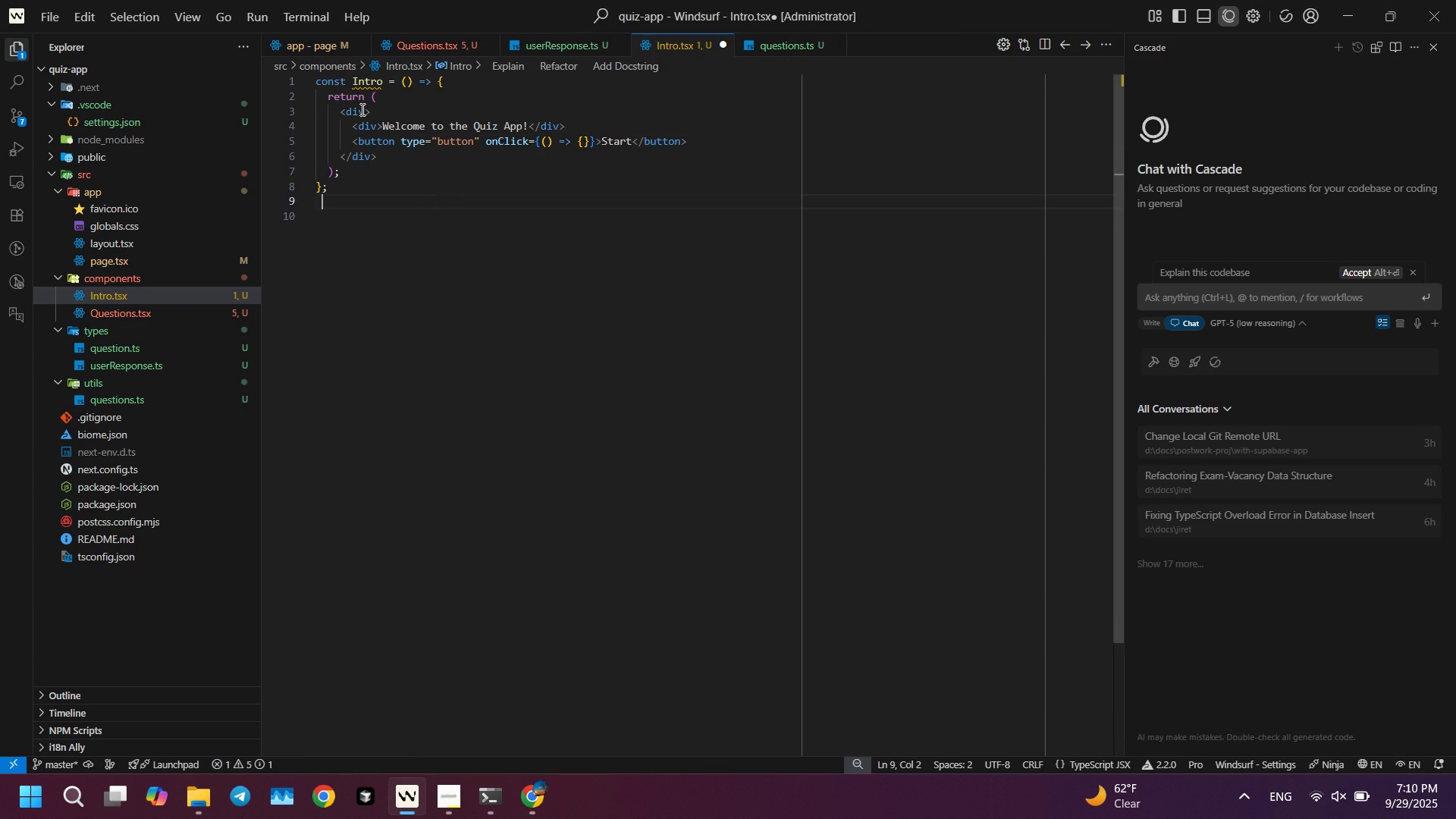 
left_click([329, 86])
 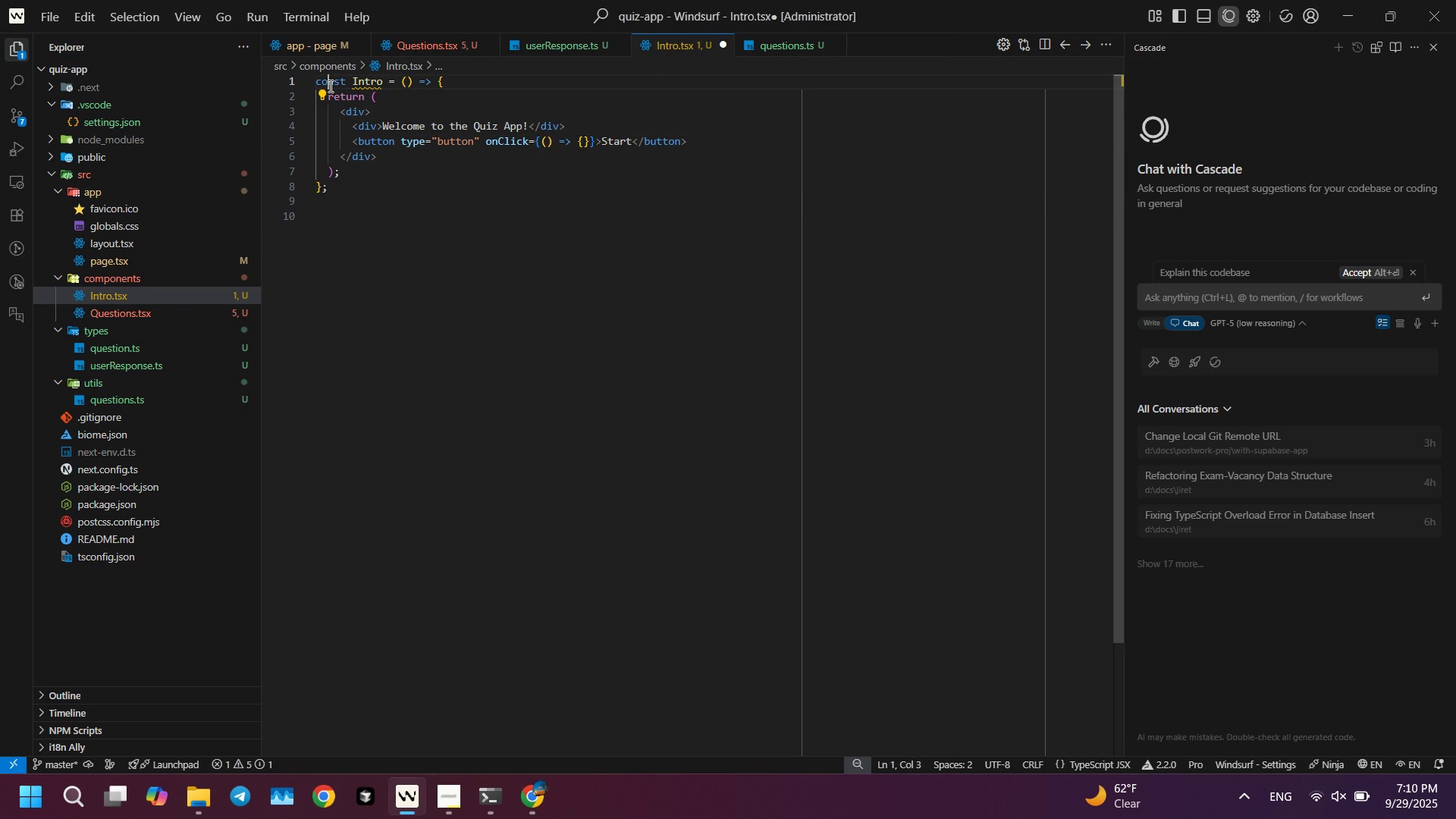 
key(Control+ControlLeft)
 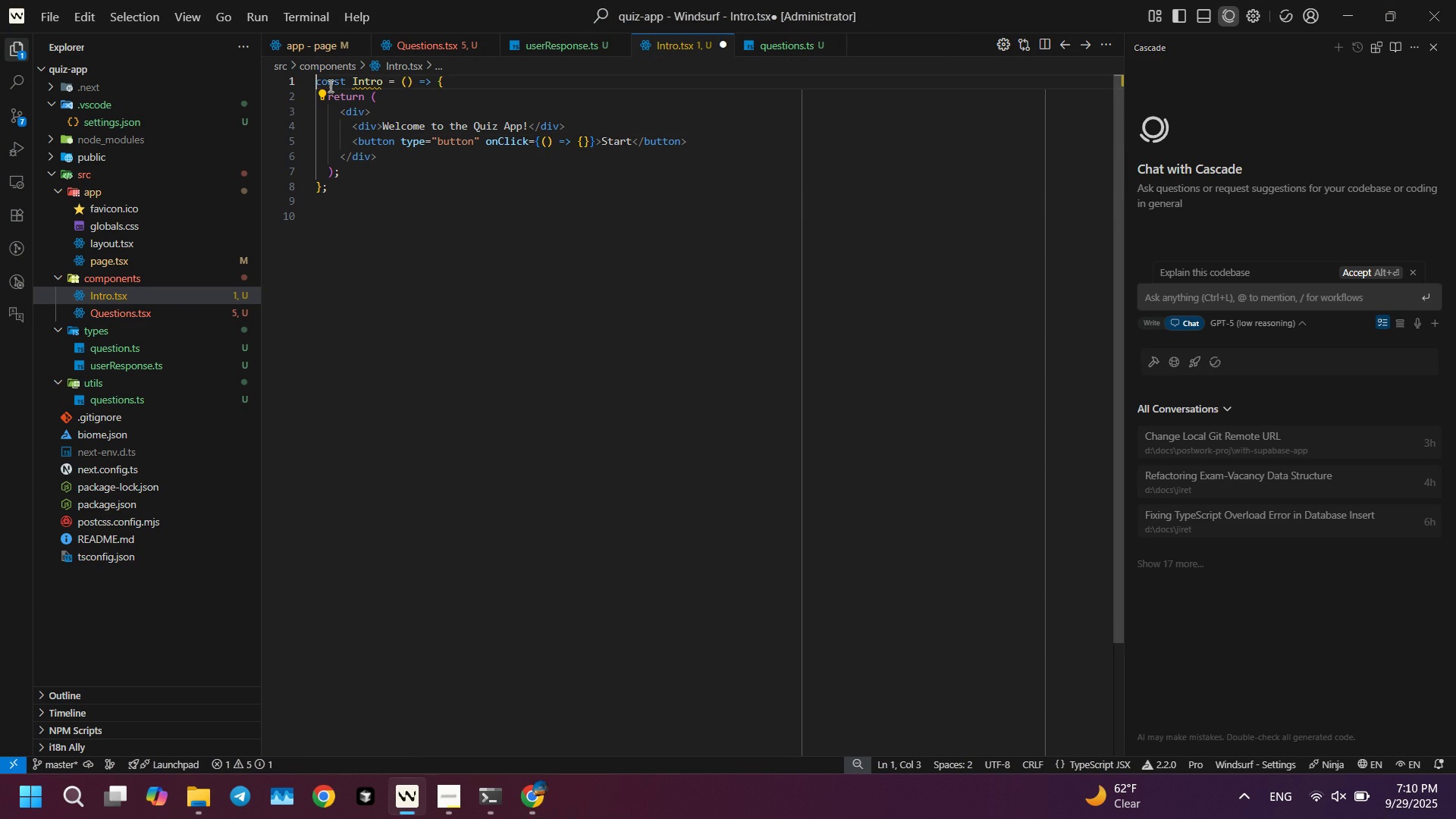 
key(Control+ArrowLeft)
 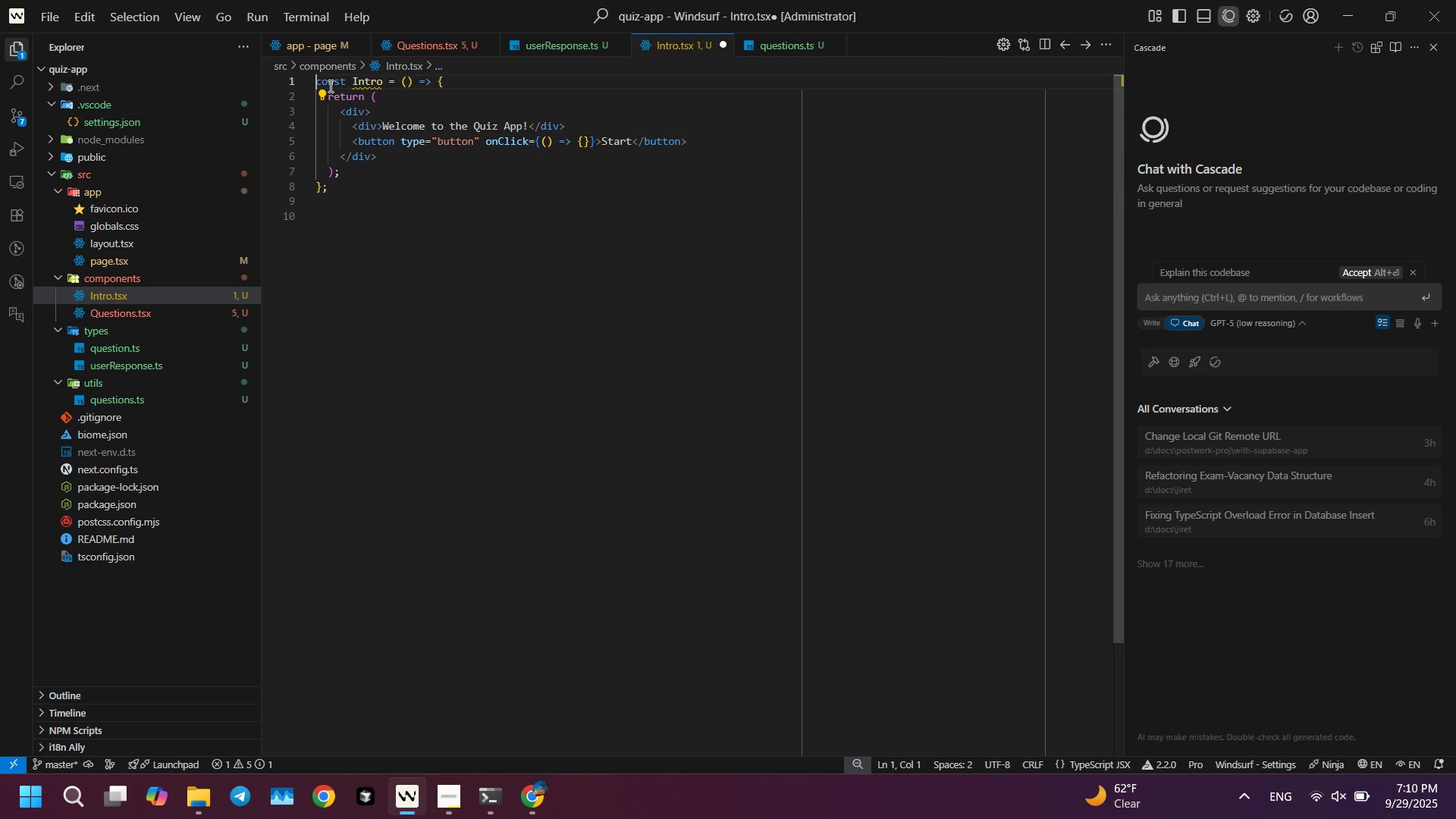 
key(Control+ControlRight)
 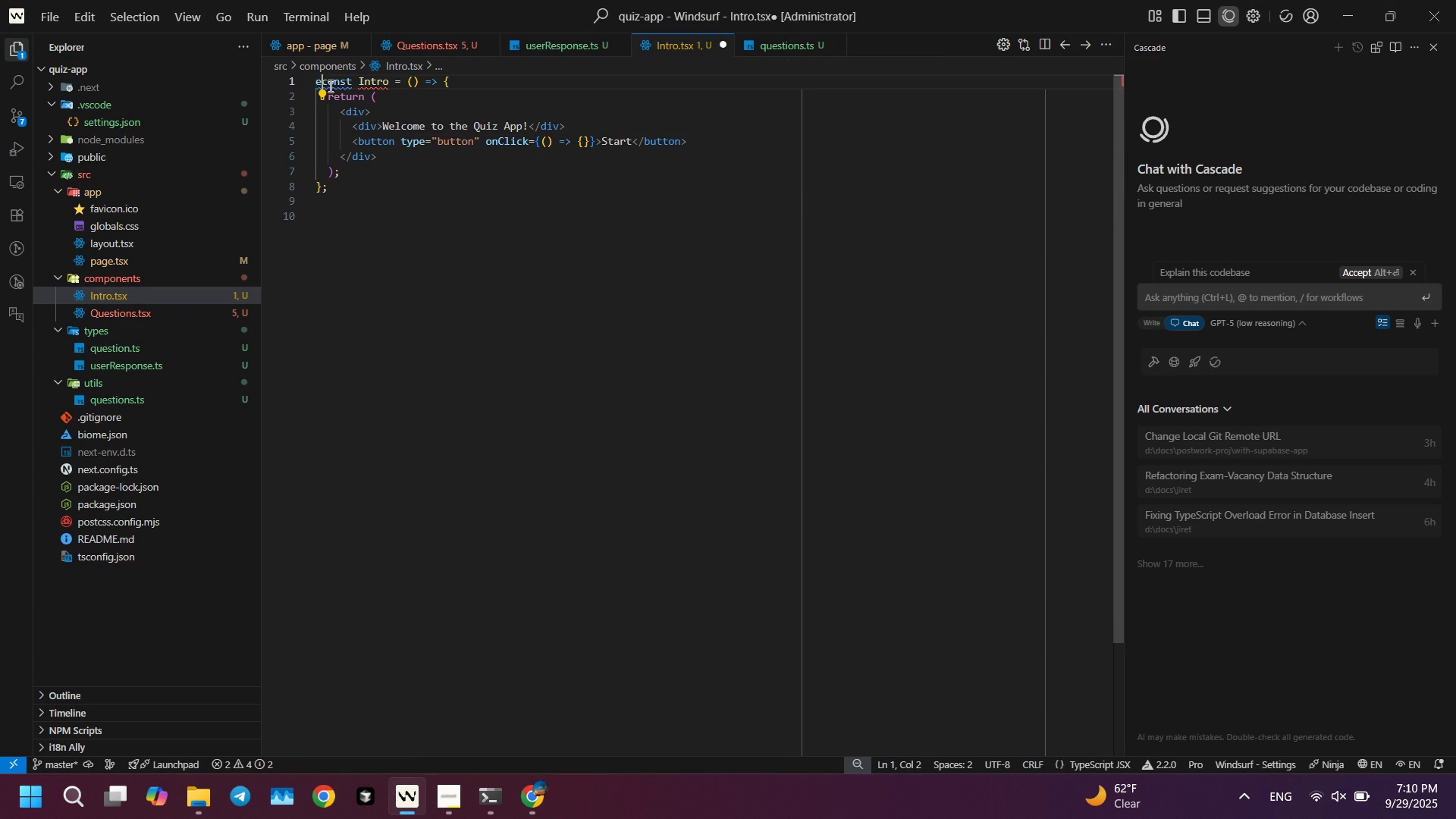 
type(export )
 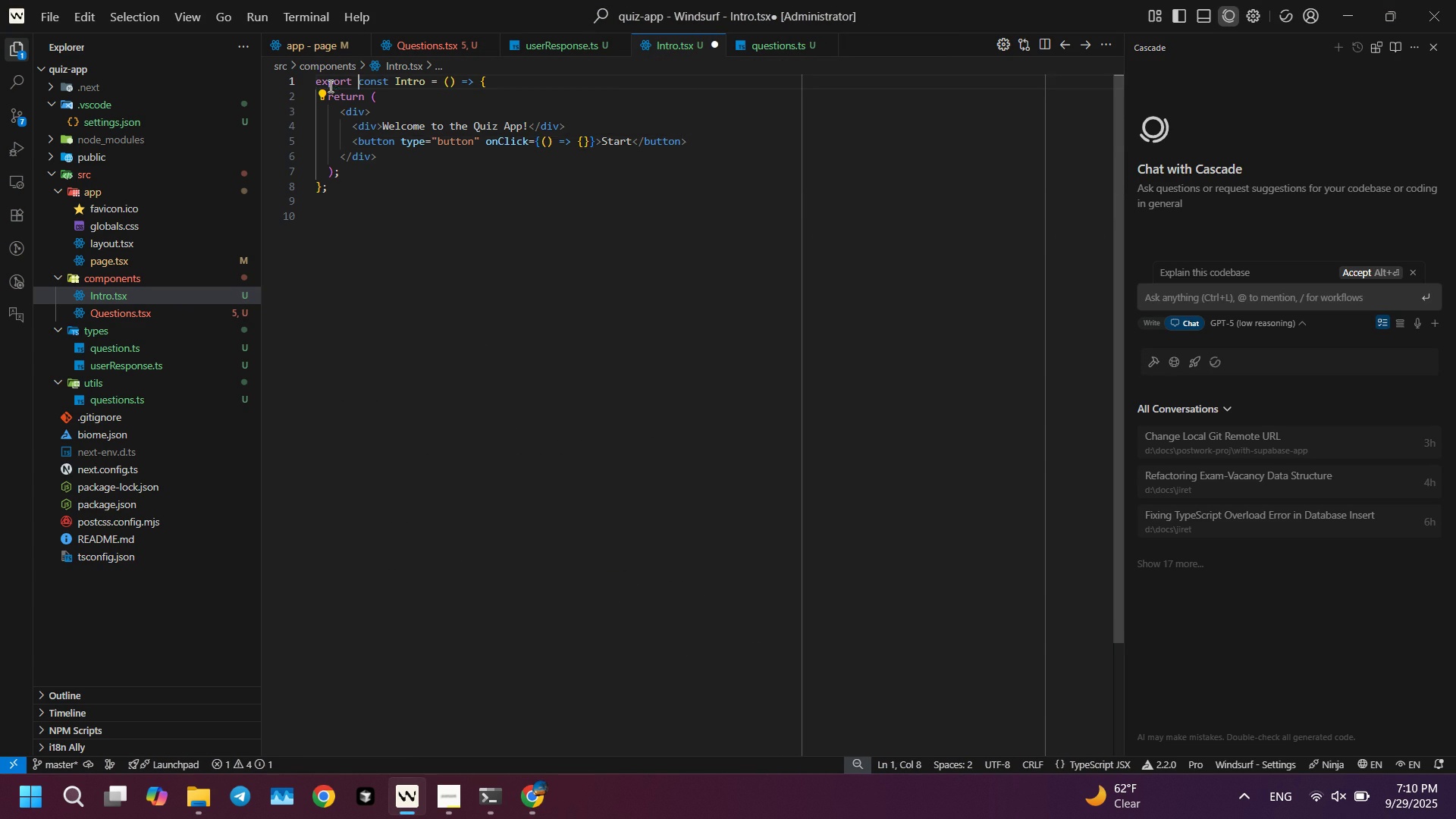 
key(Control+ControlLeft)
 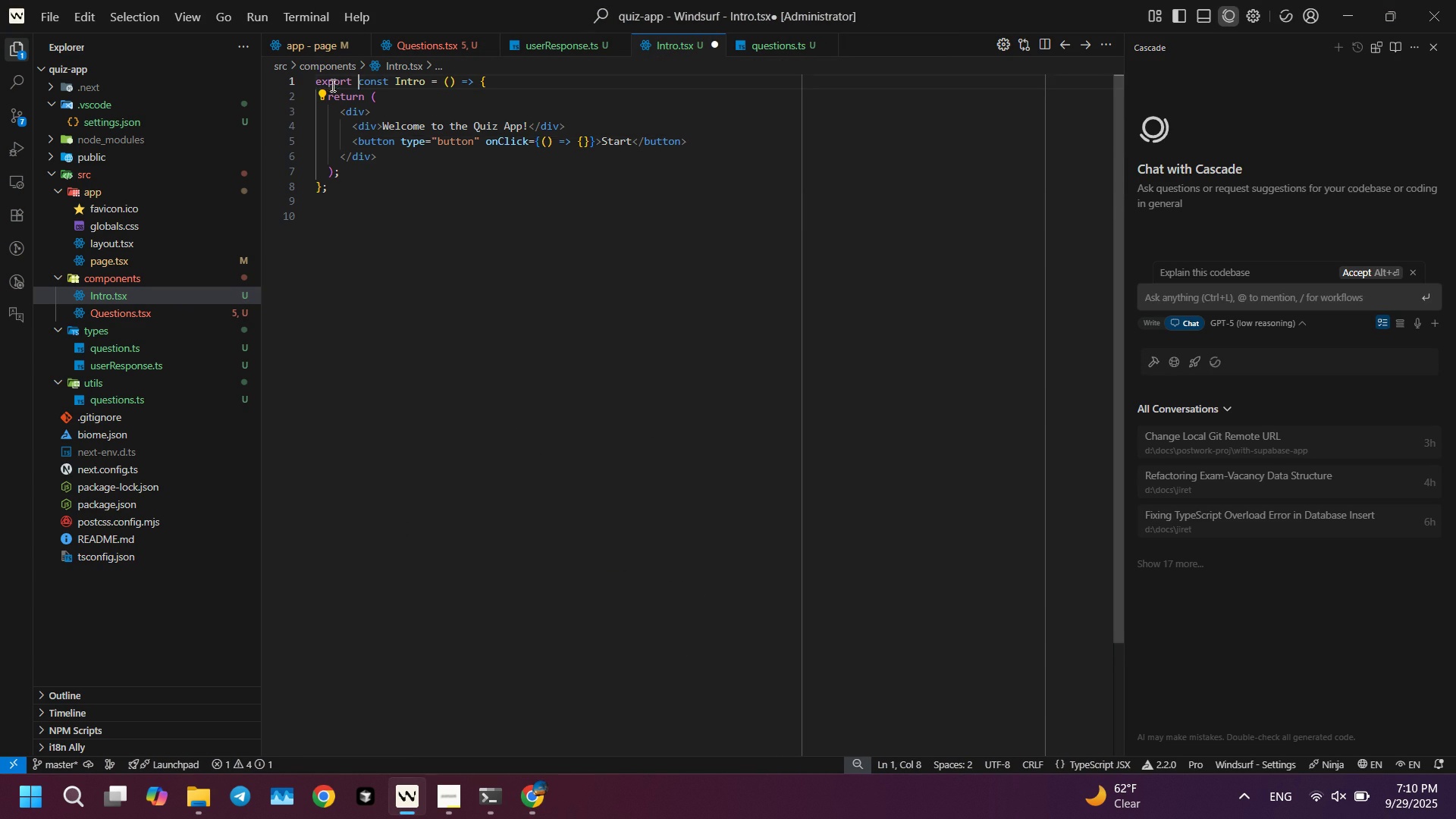 
key(Control+S)
 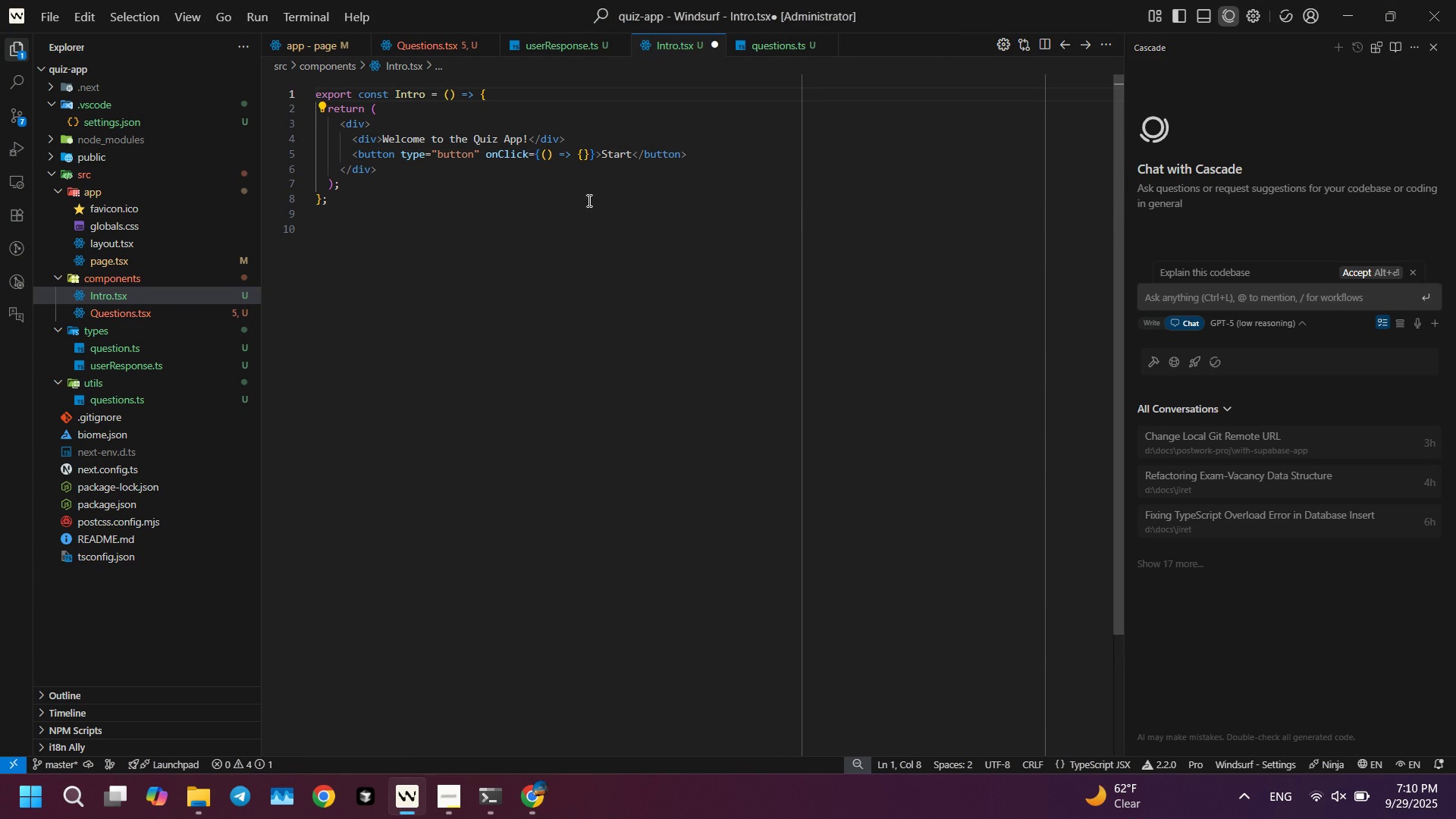 
key(Control+ControlLeft)
 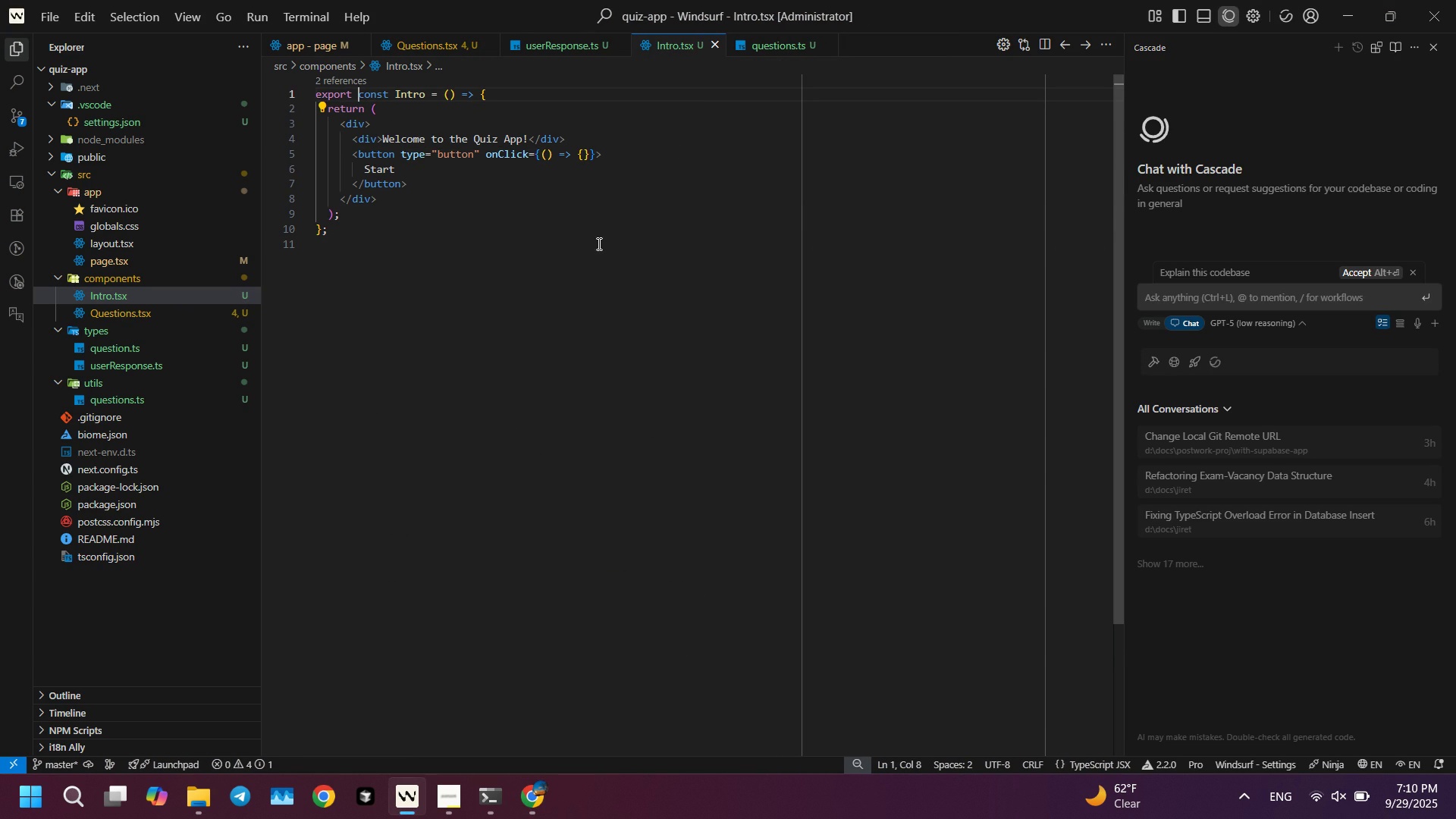 
key(Control+S)
 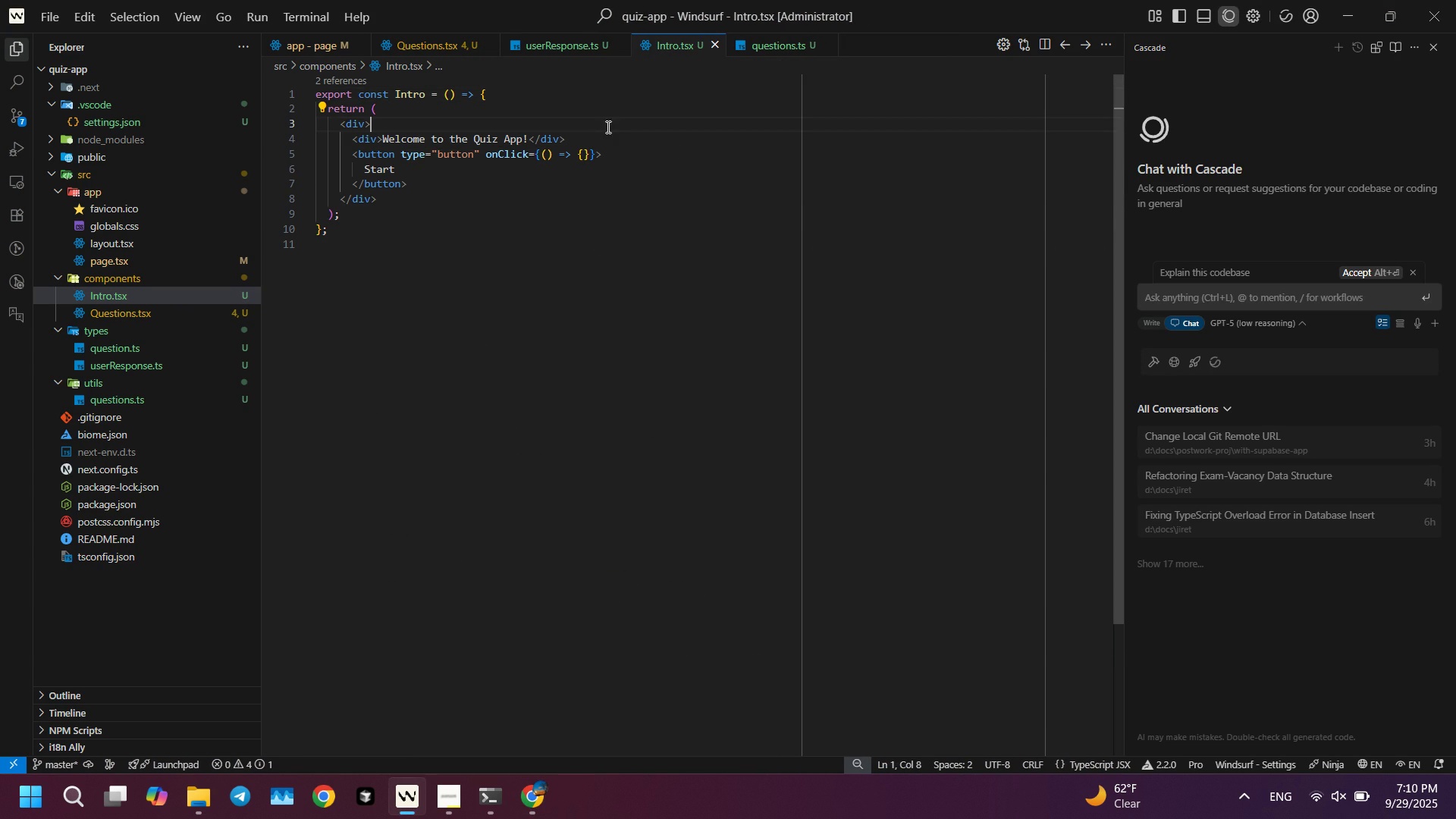 
left_click([607, 127])
 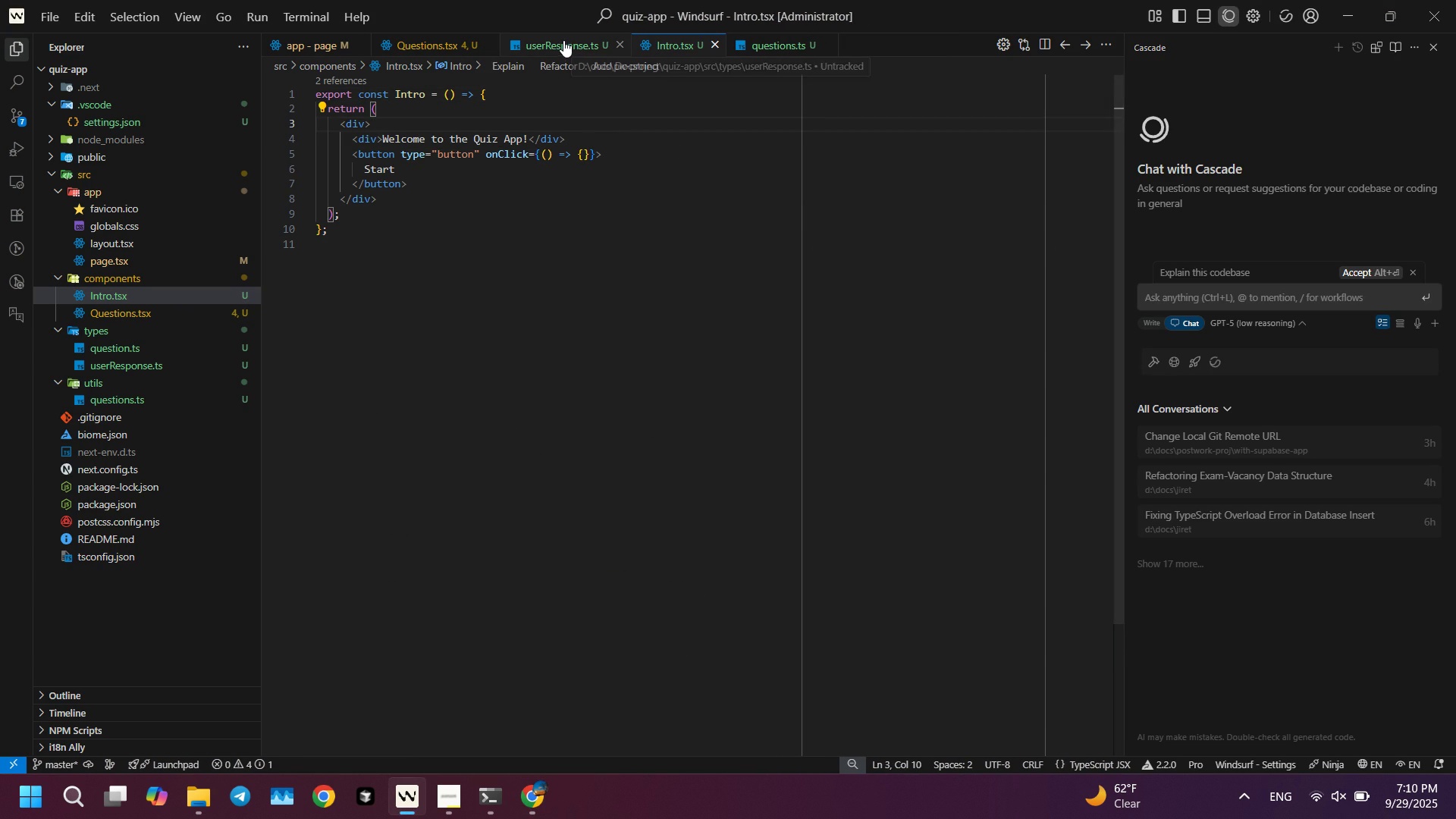 
left_click([563, 40])
 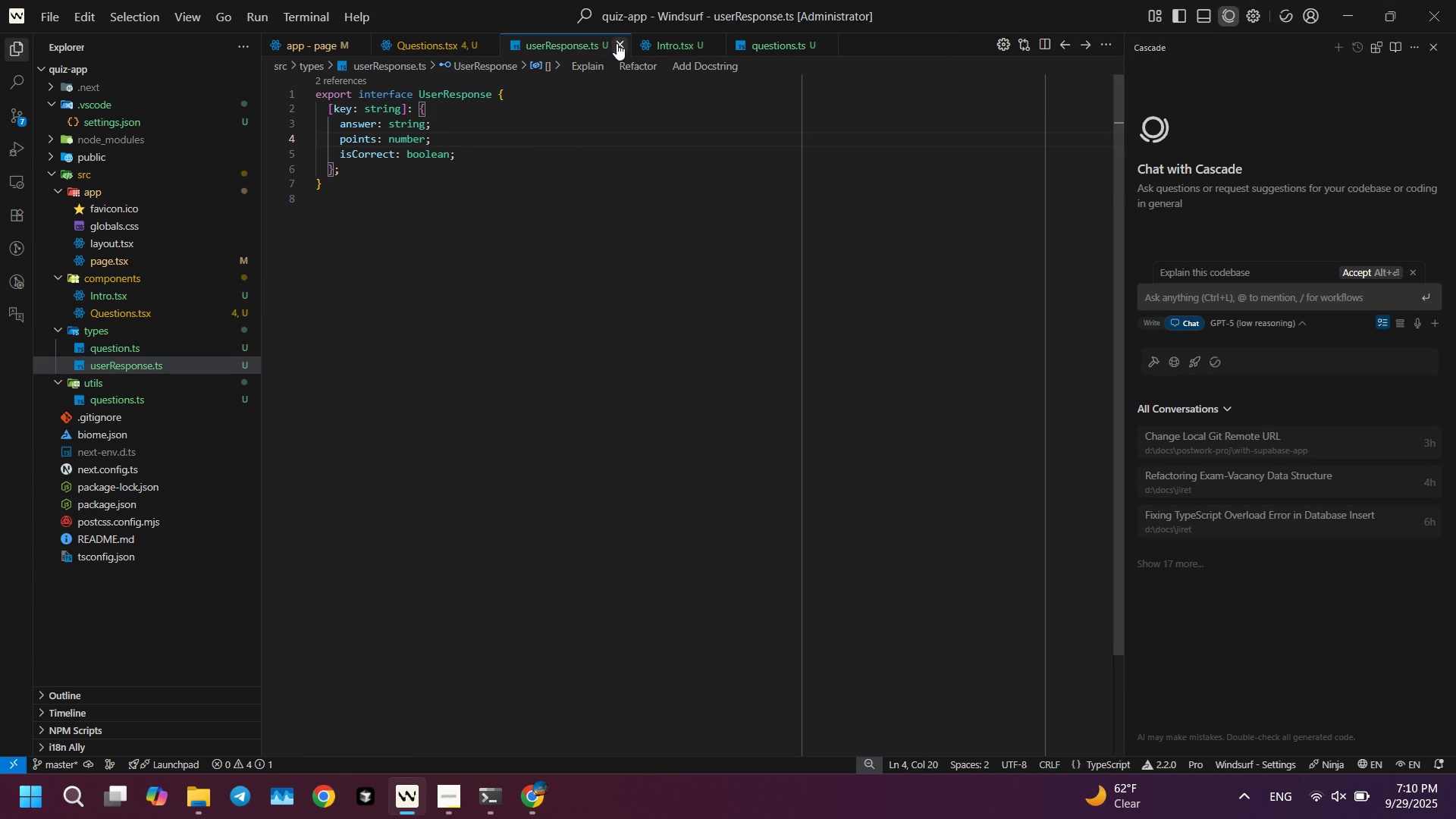 
left_click([617, 43])
 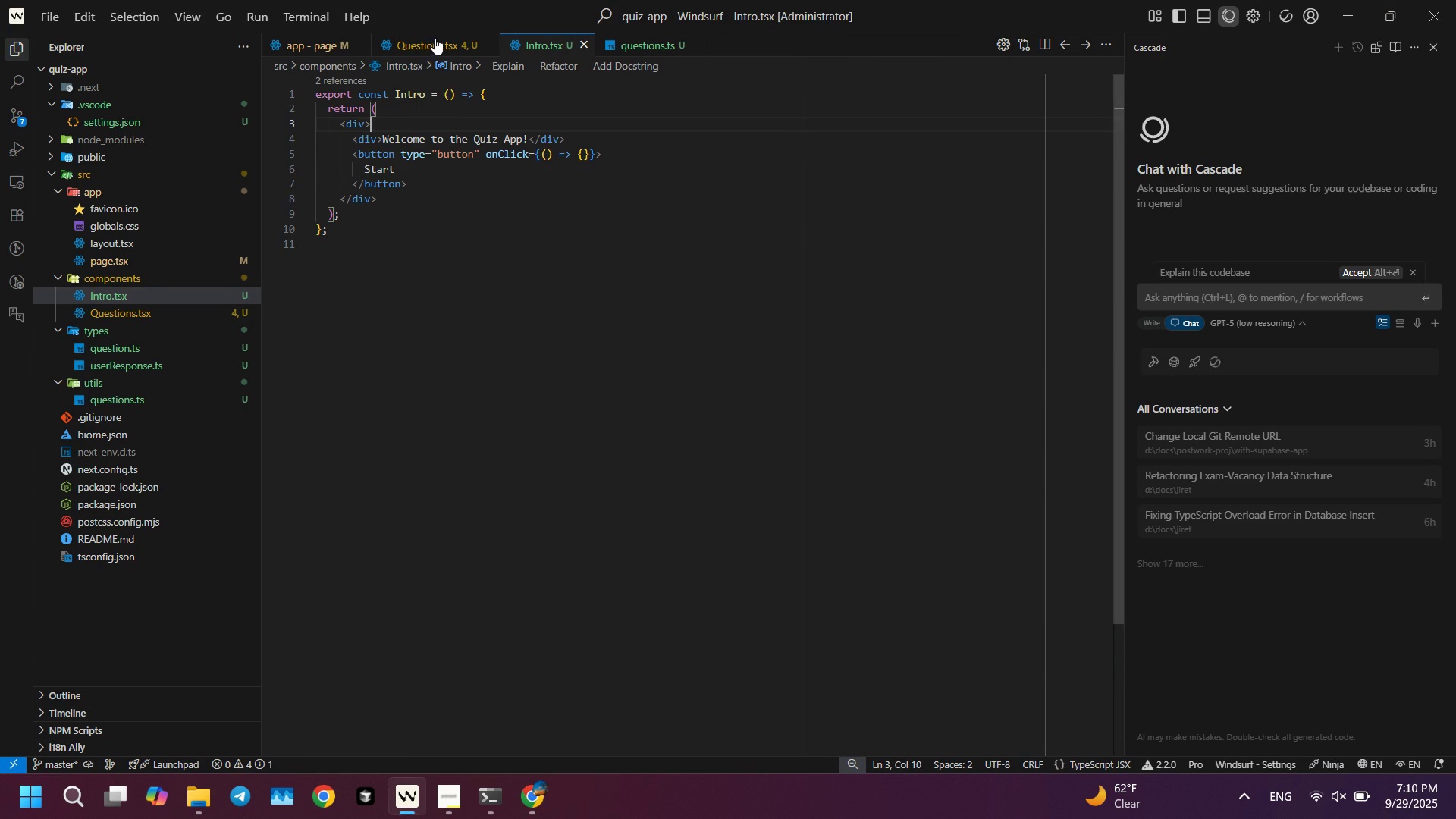 
left_click([435, 38])
 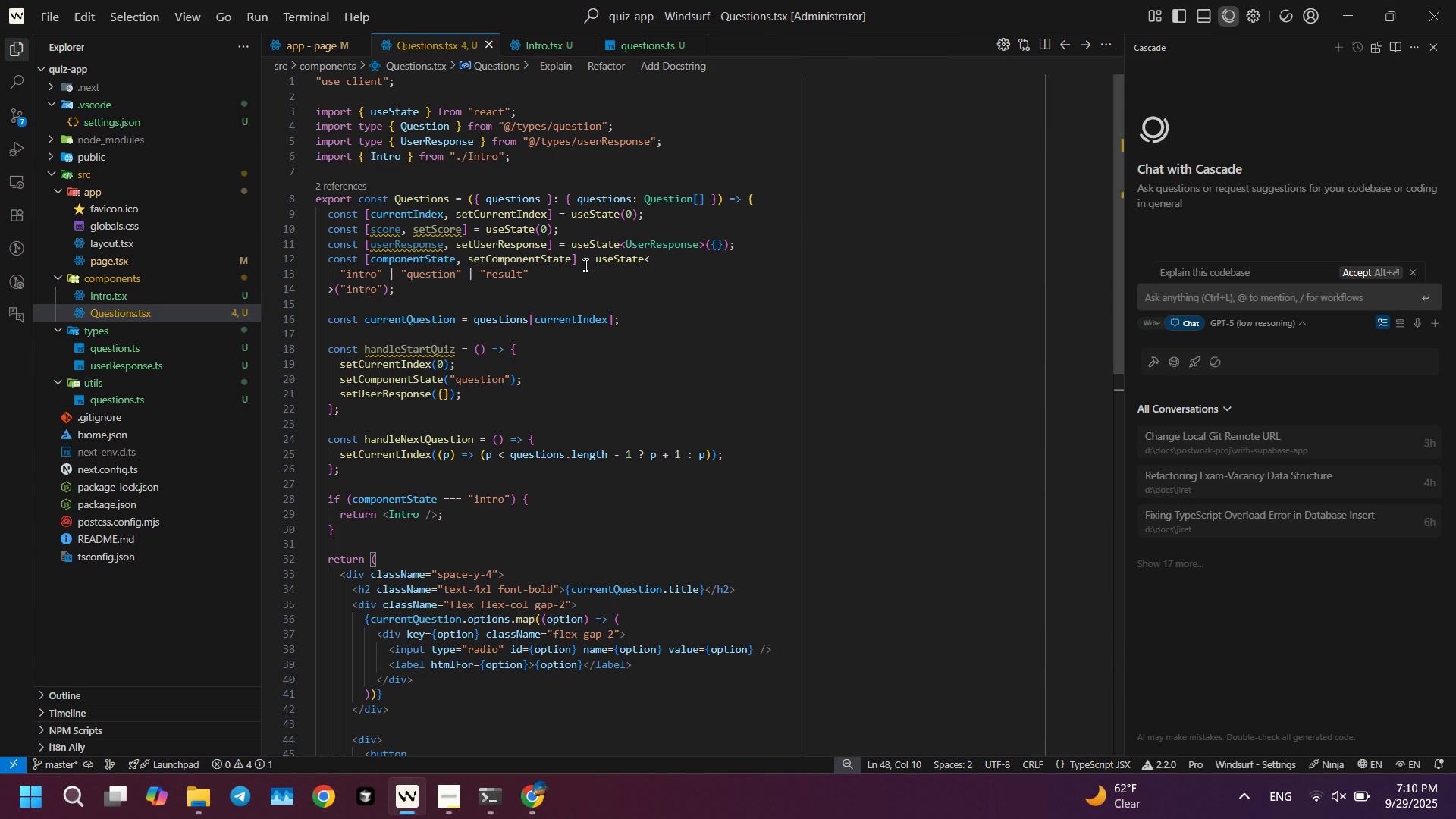 
scroll: coordinate [587, 356], scroll_direction: down, amount: 3.0
 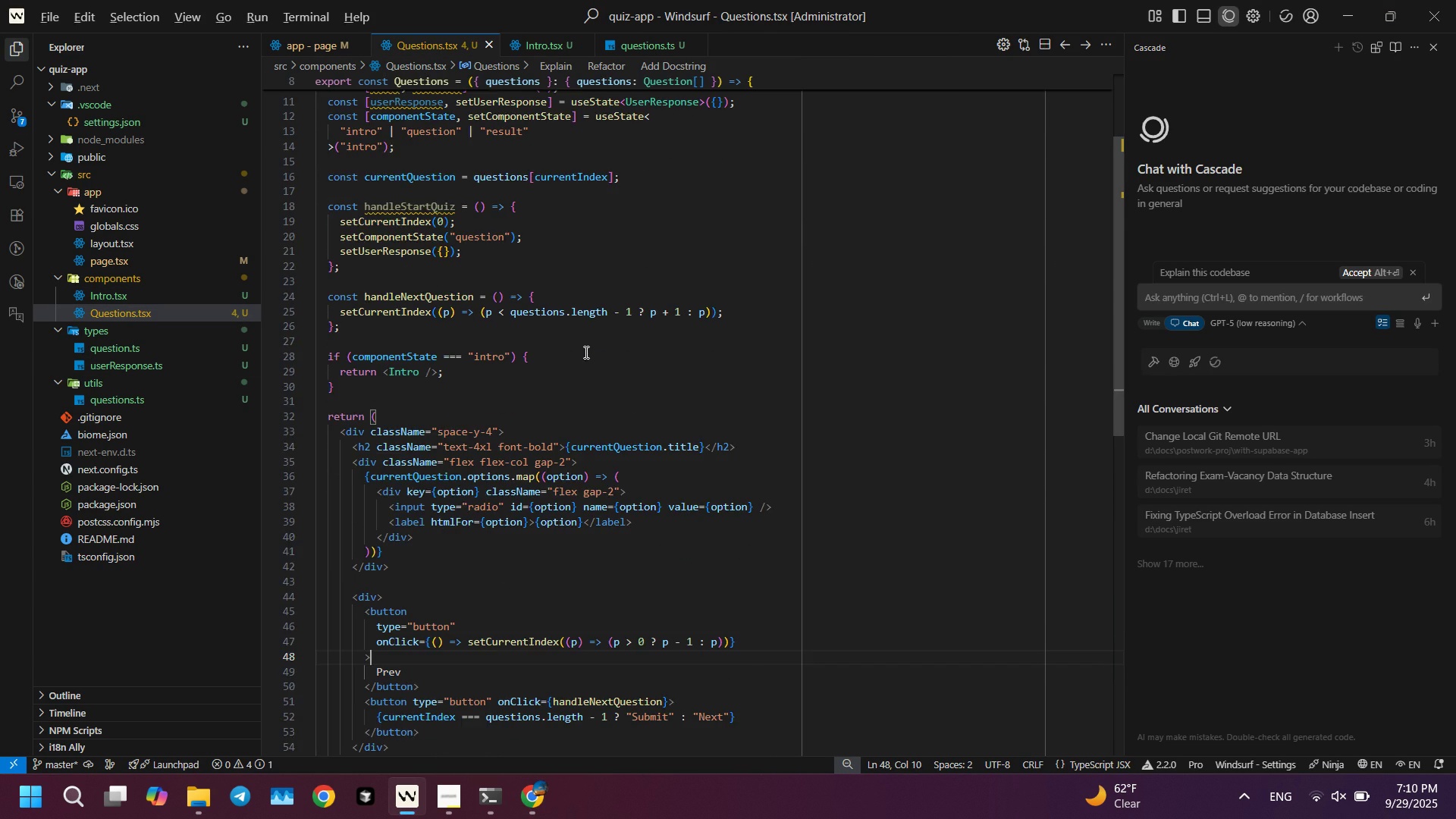 
key(Alt+AltLeft)
 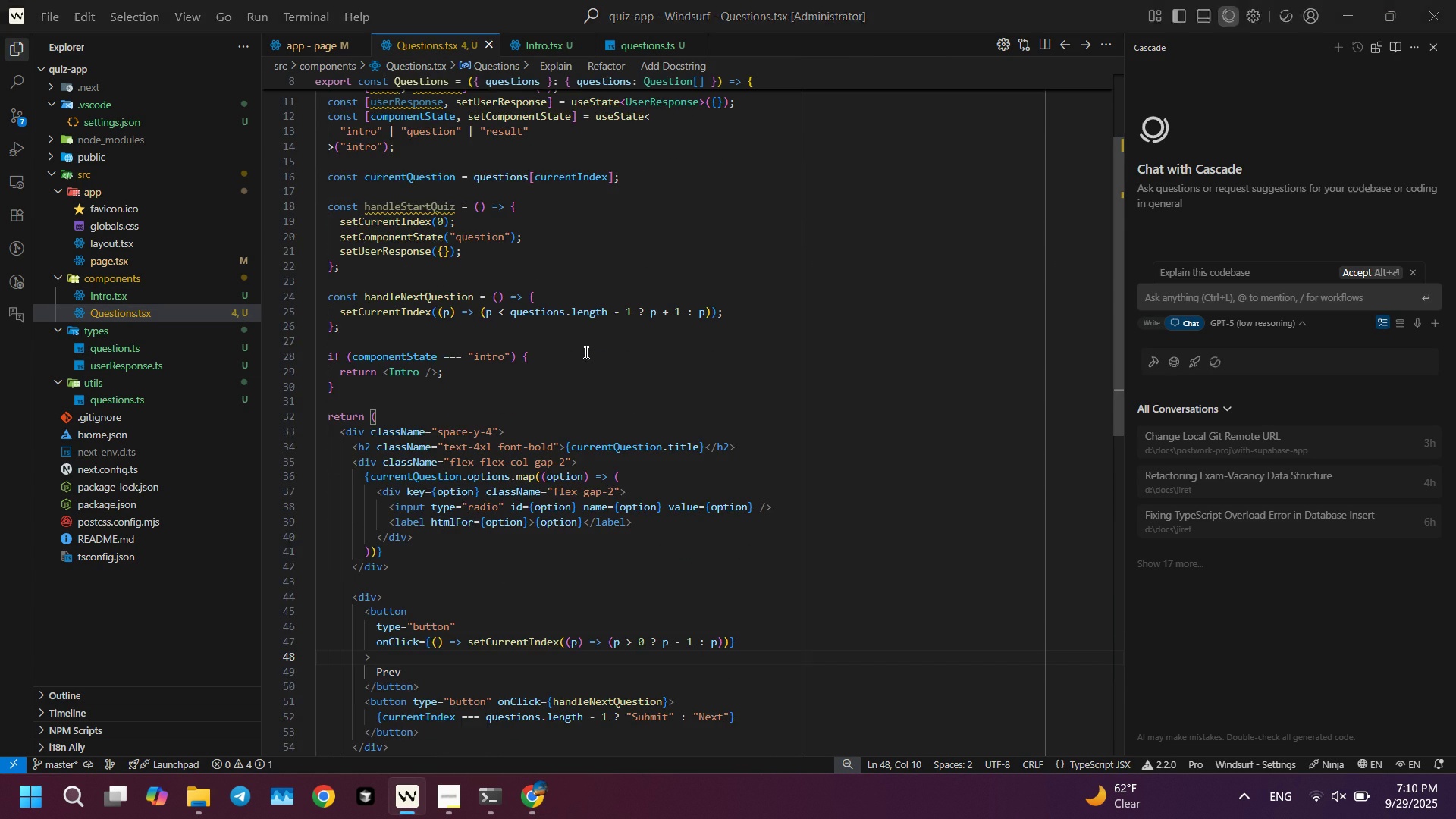 
key(Alt+Tab)
 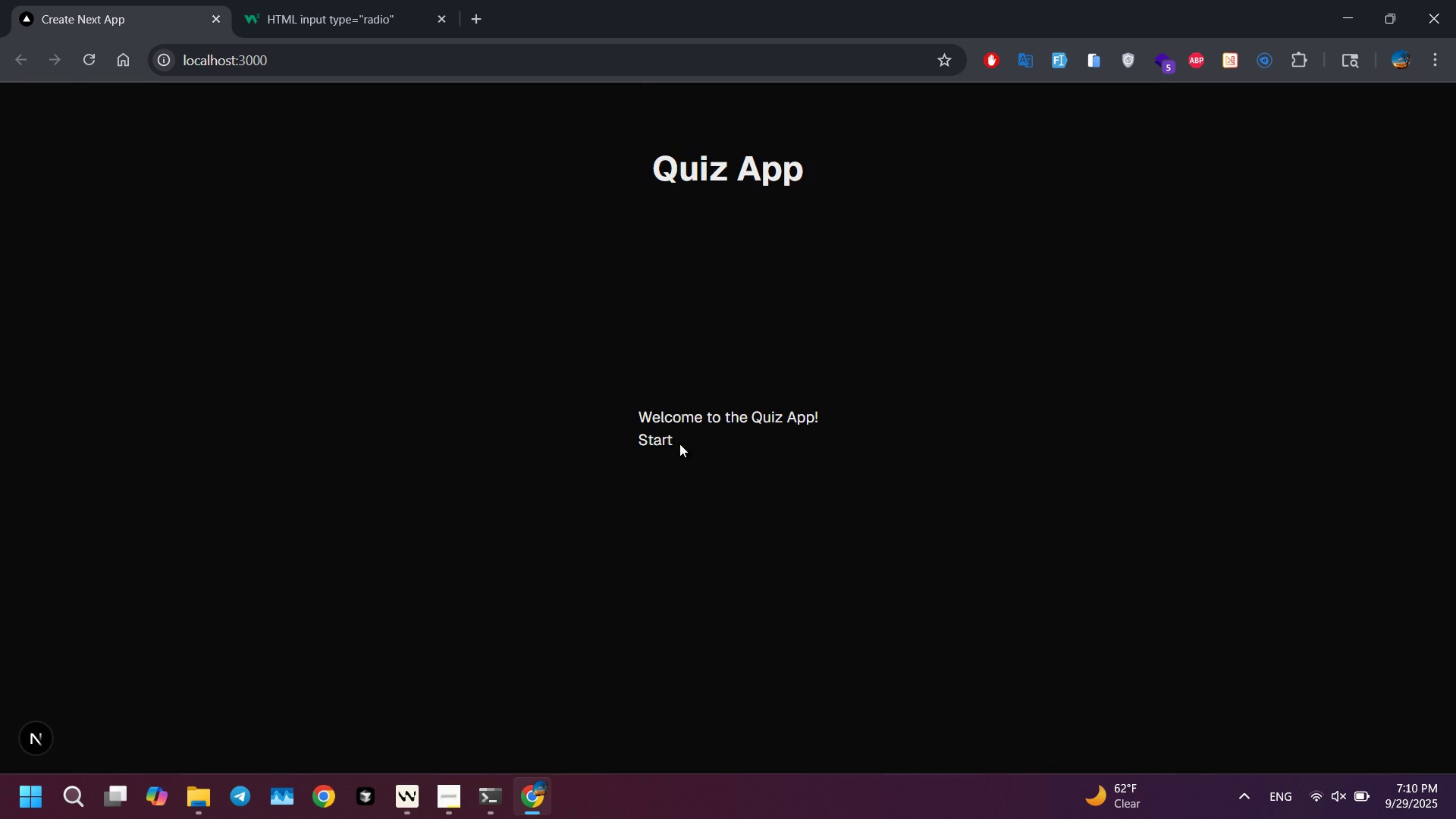 
key(Alt+AltLeft)
 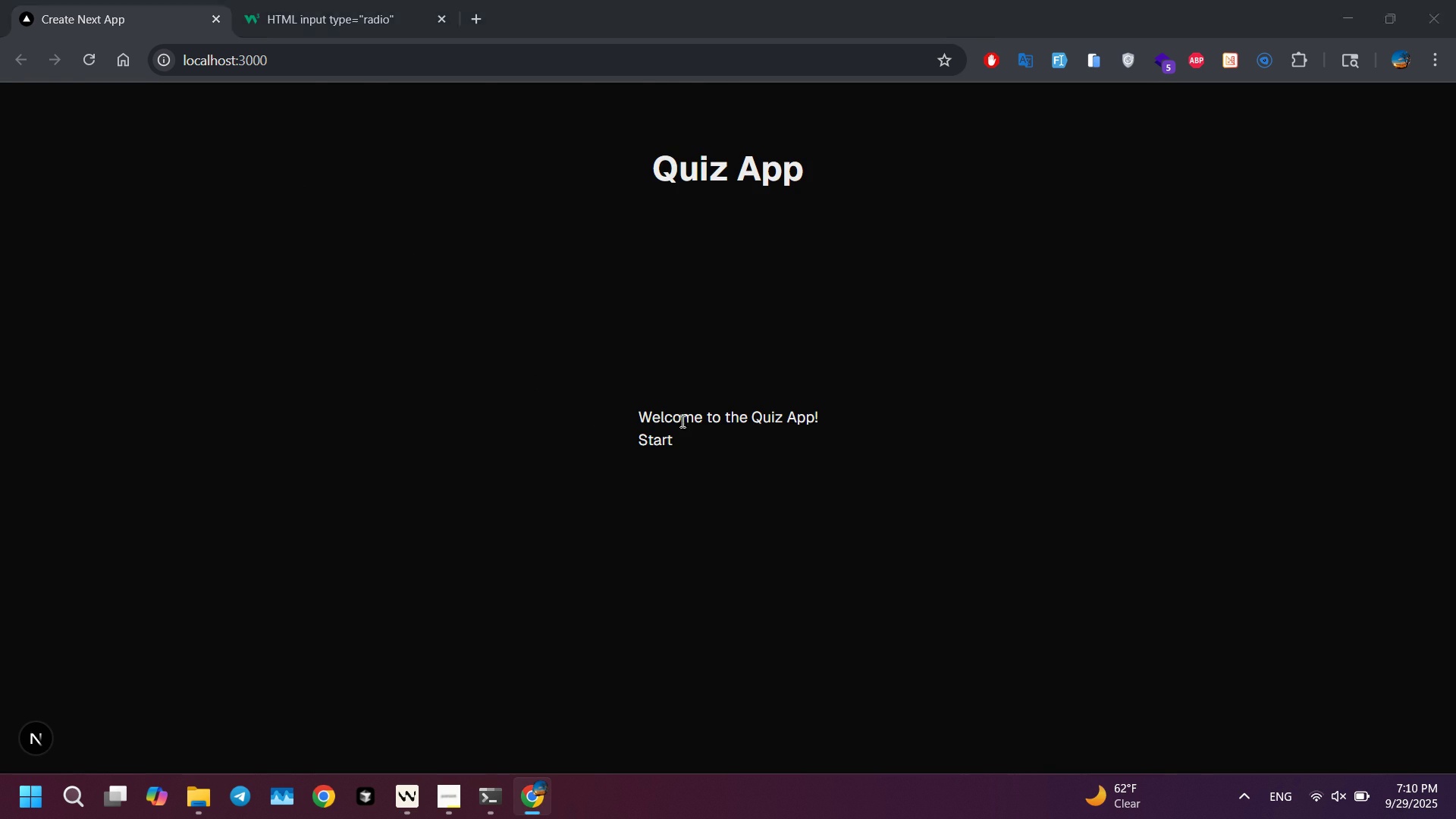 
key(Alt+Tab)
 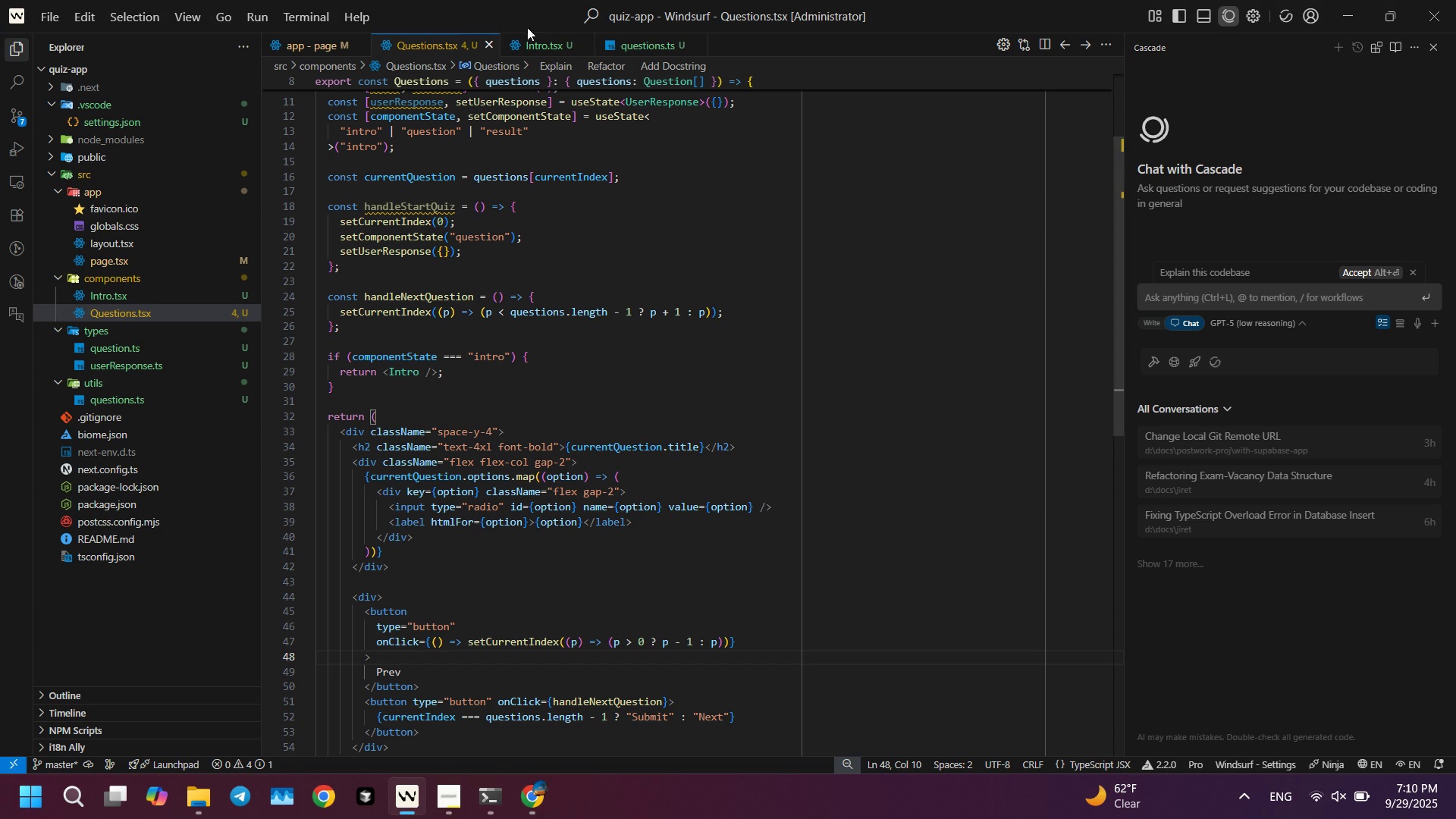 
left_click([533, 39])
 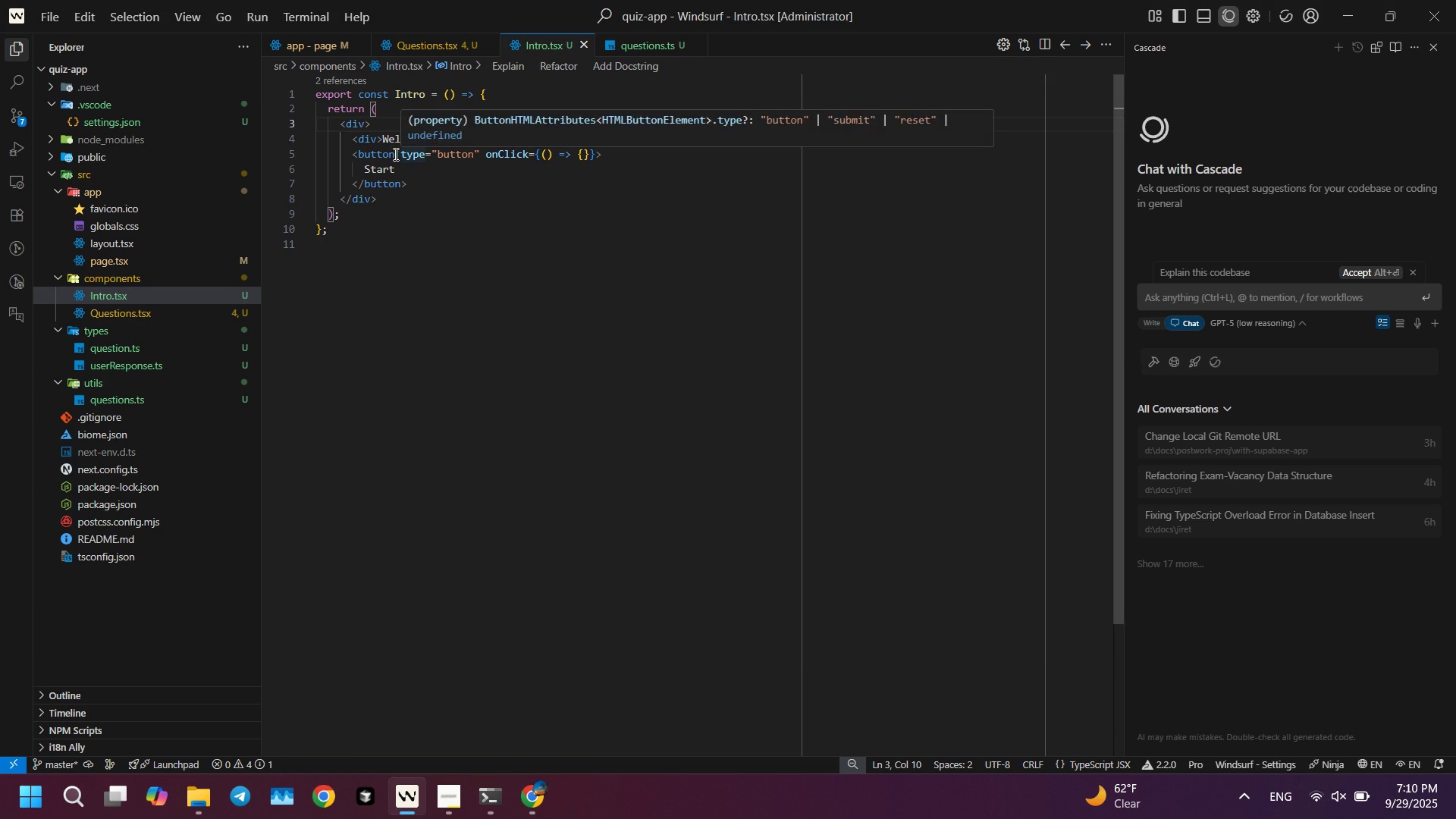 
double_click([396, 157])
 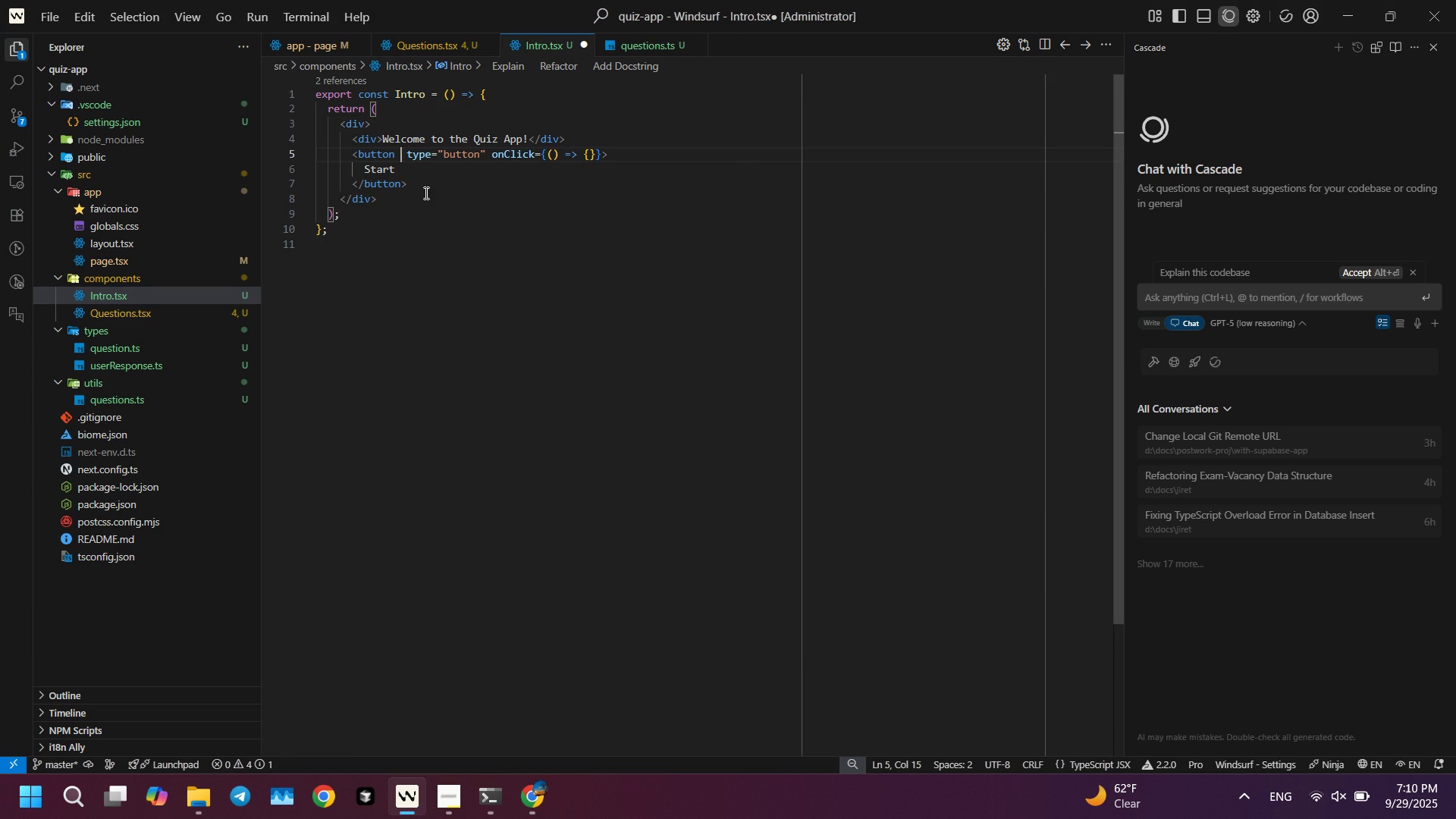 
type( clas)
 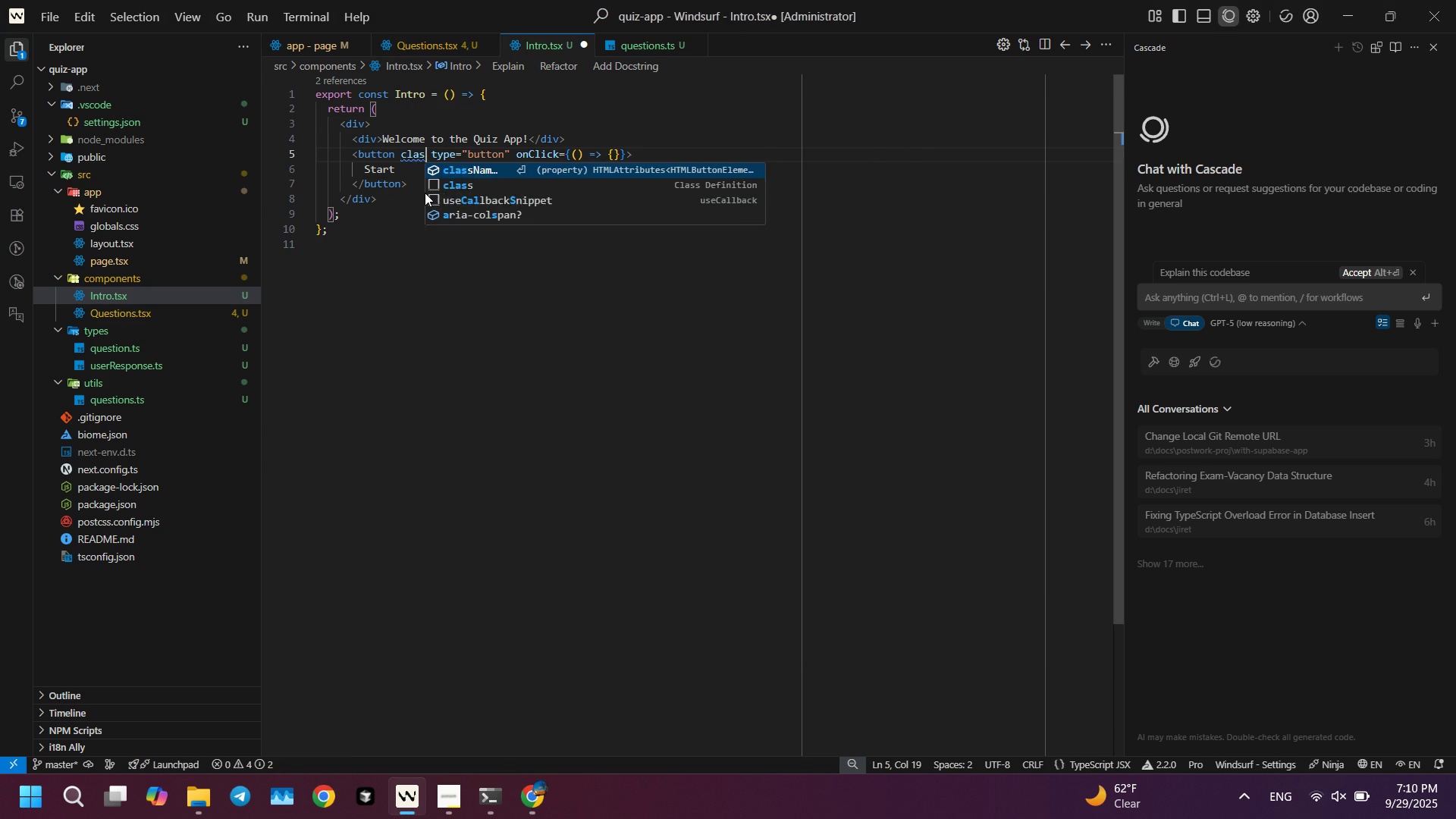 
key(Enter)
 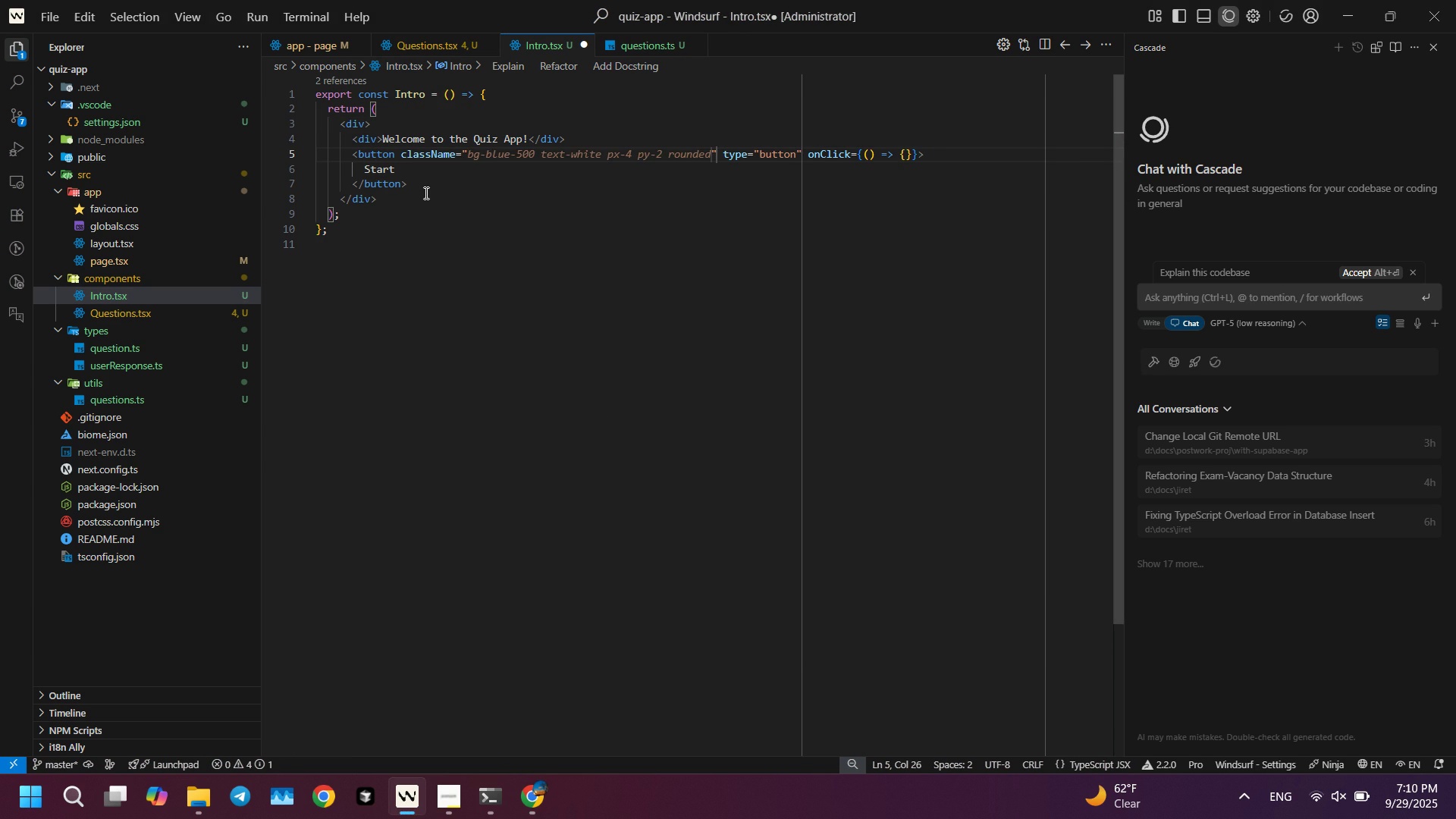 
key(Tab)